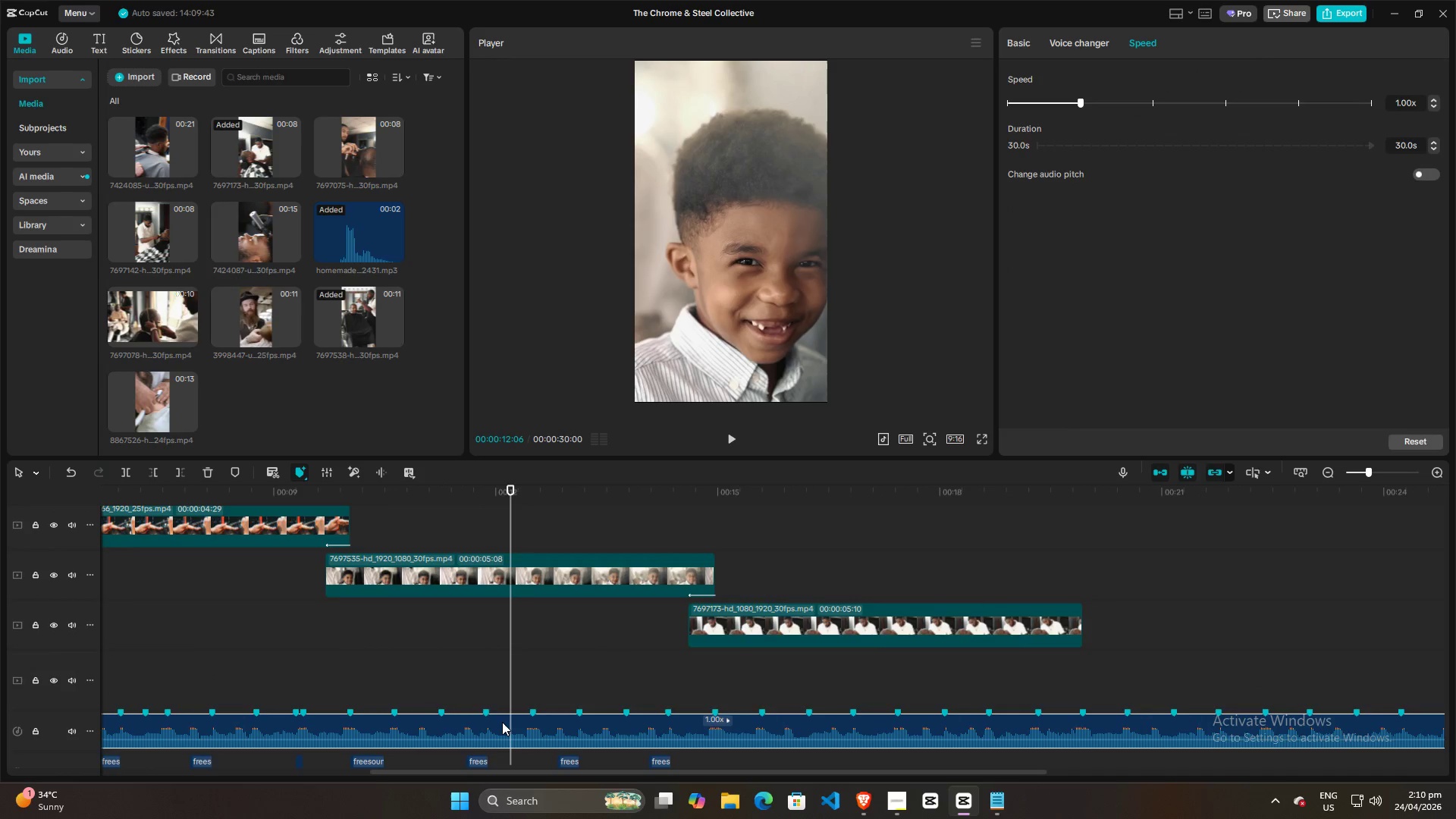 
key(M)
 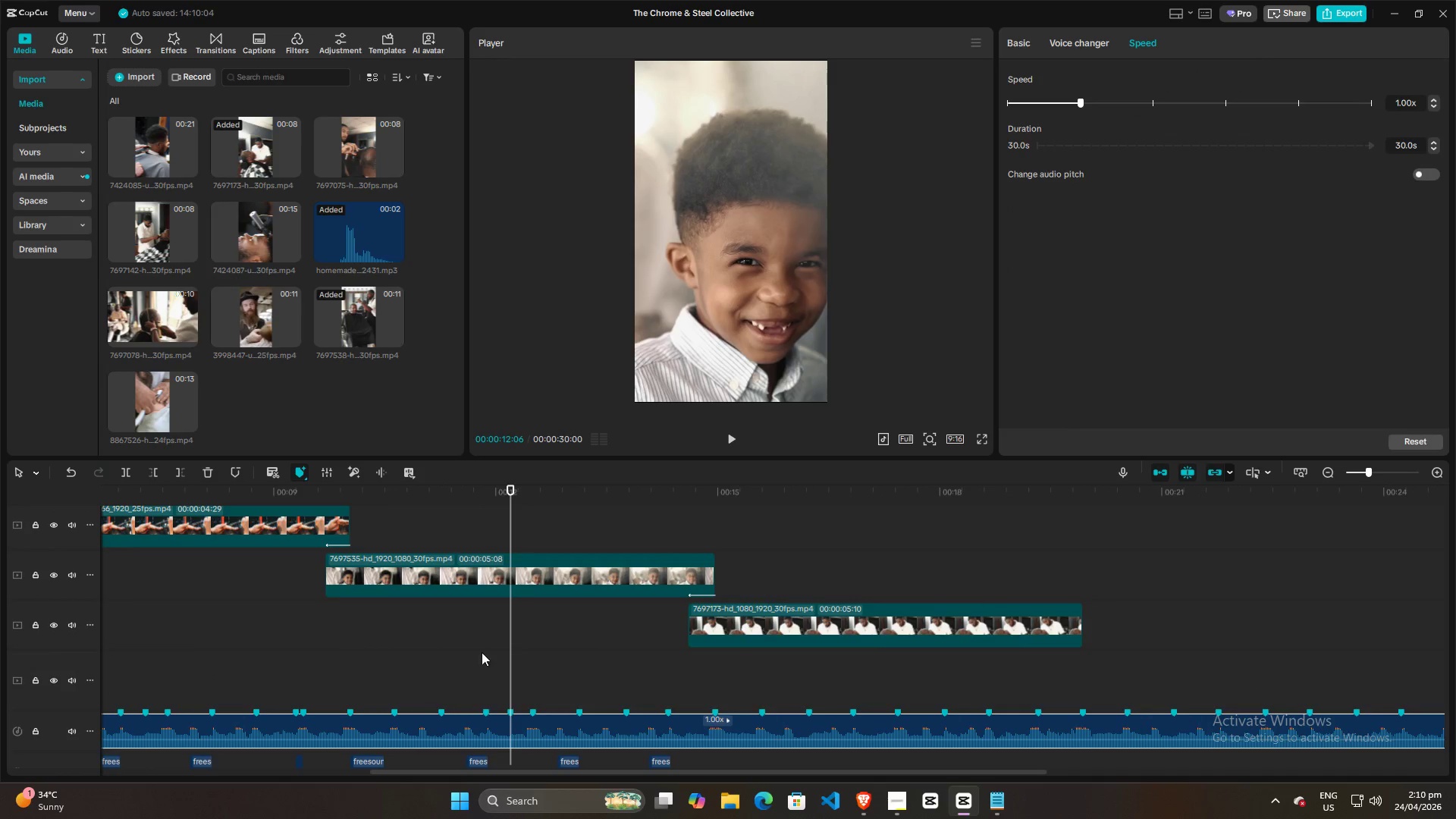 
hold_key(key=ControlLeft, duration=0.81)
scroll: coordinate [470, 640], scroll_direction: down, amount: 11.0
 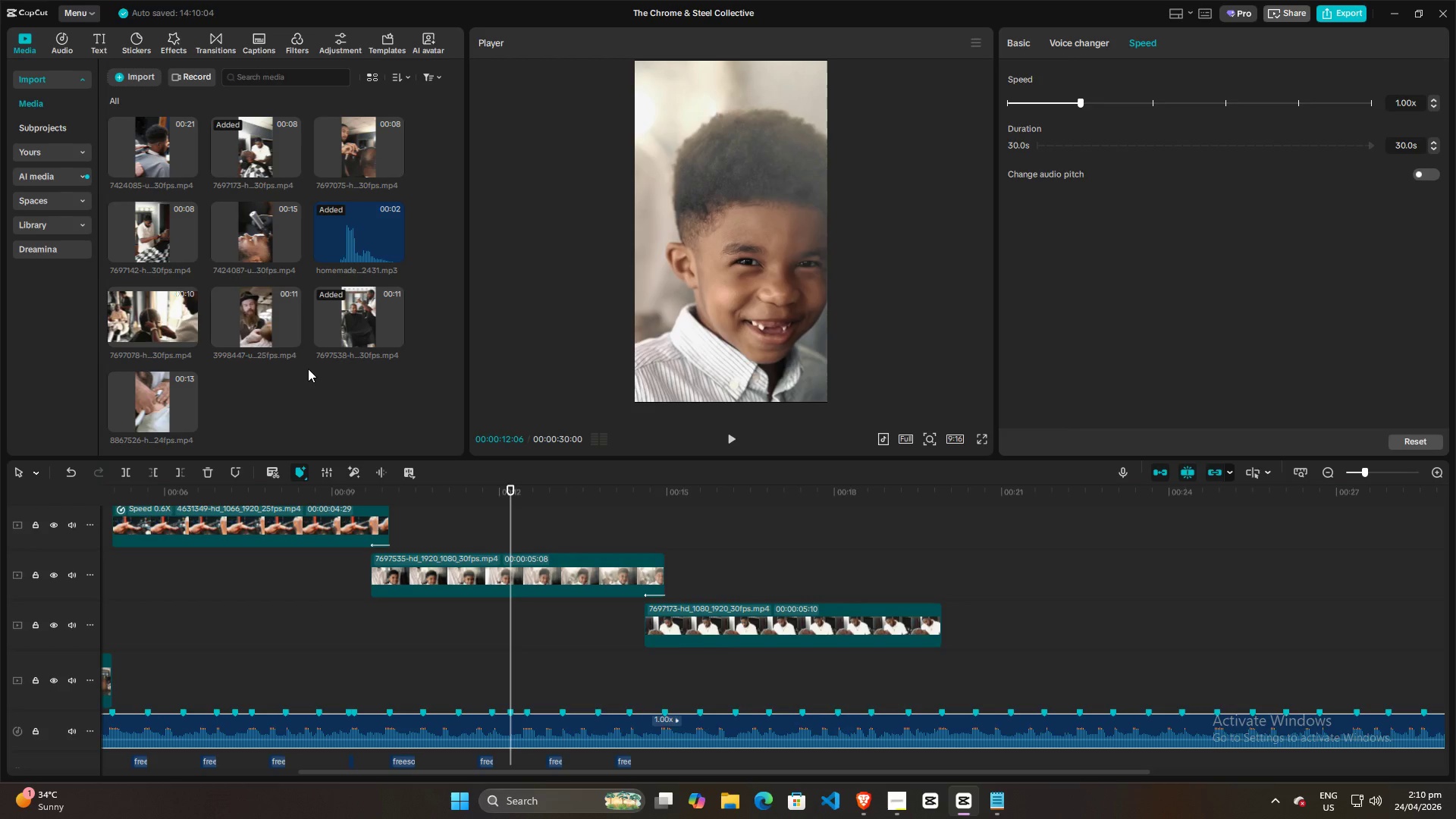 
scroll: coordinate [488, 527], scroll_direction: up, amount: 4.0
 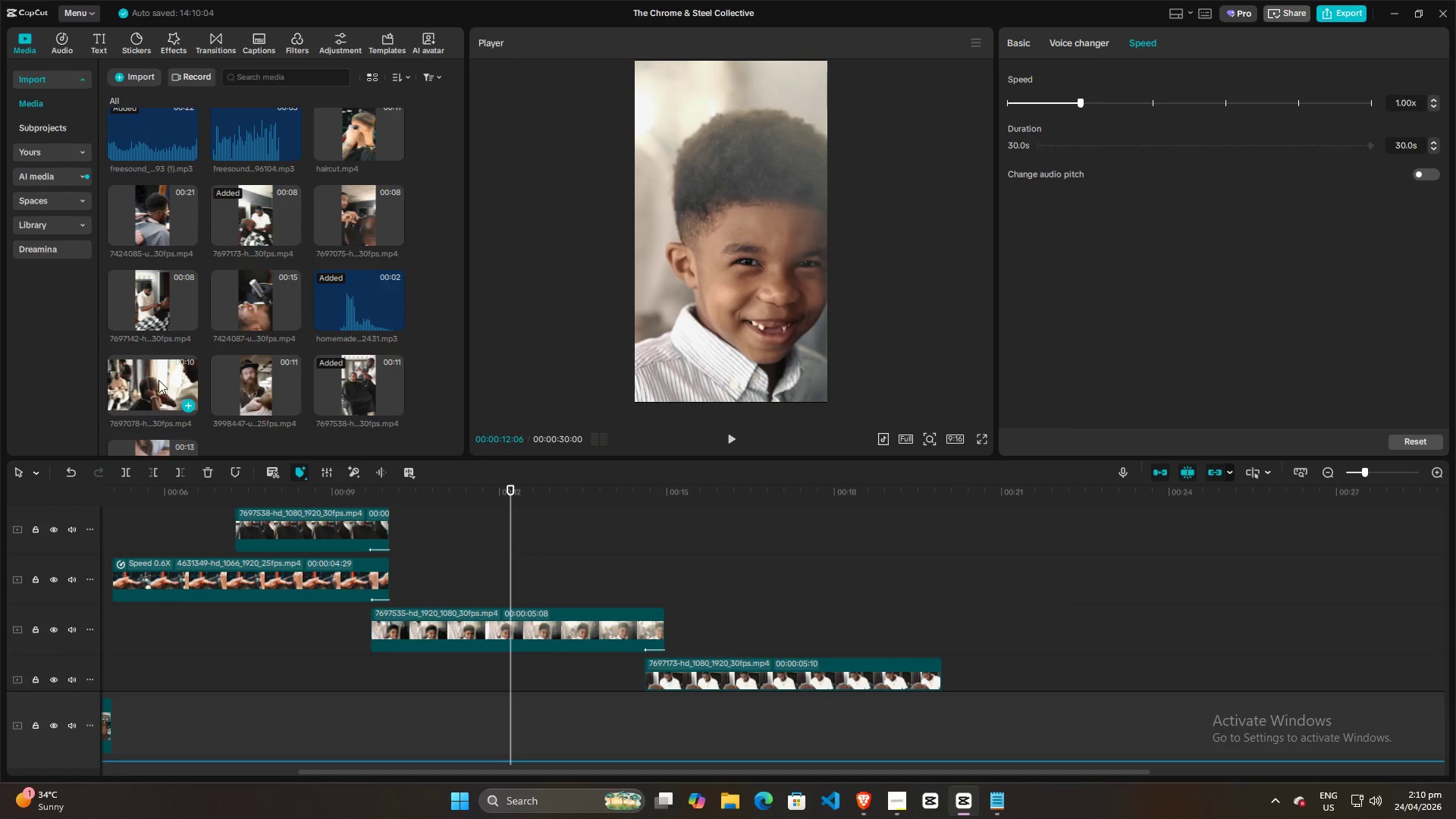 
left_click([158, 380])
 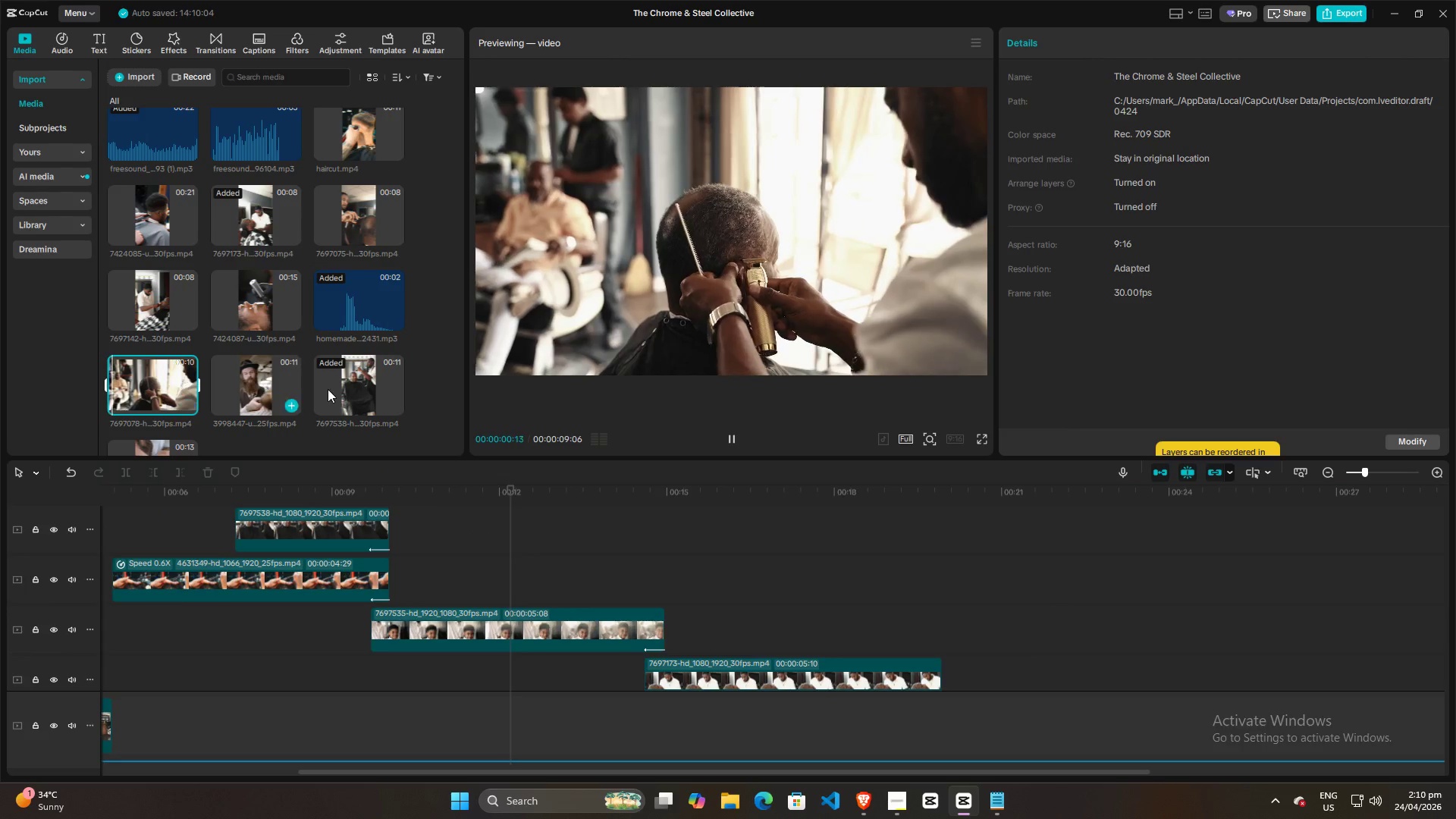 
scroll: coordinate [324, 271], scroll_direction: up, amount: 6.0
 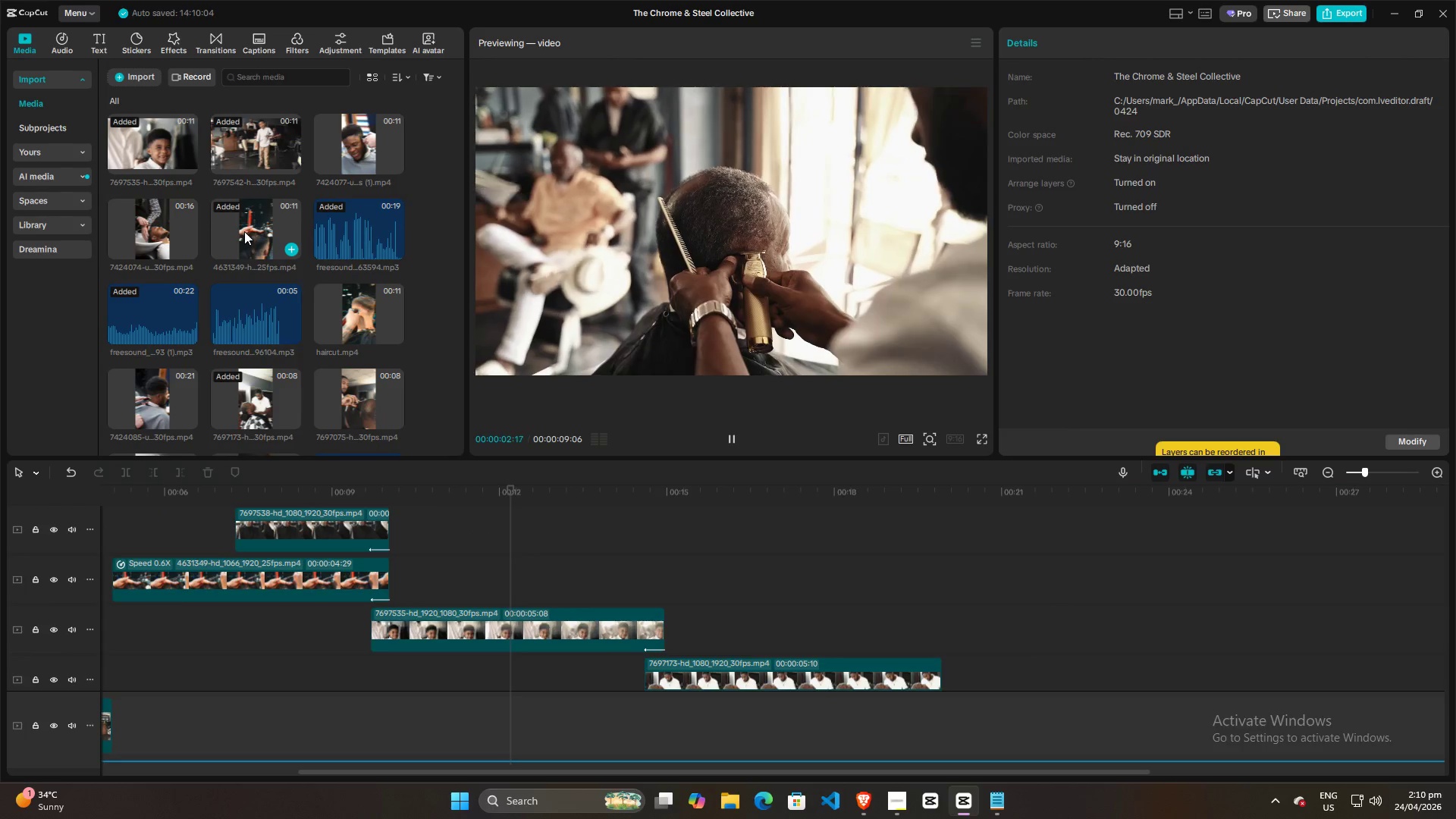 
left_click([140, 226])
 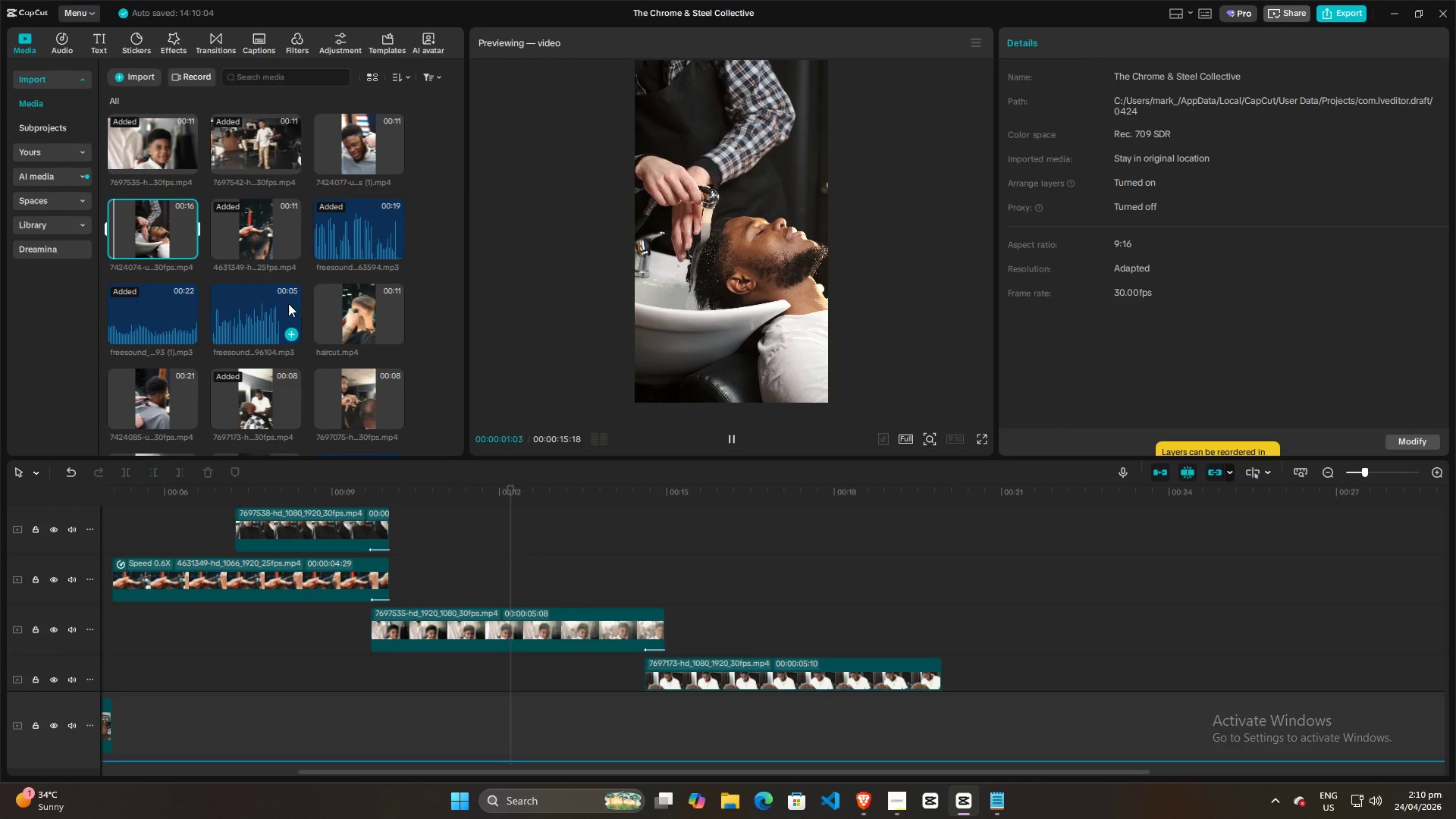 
left_click([342, 315])
 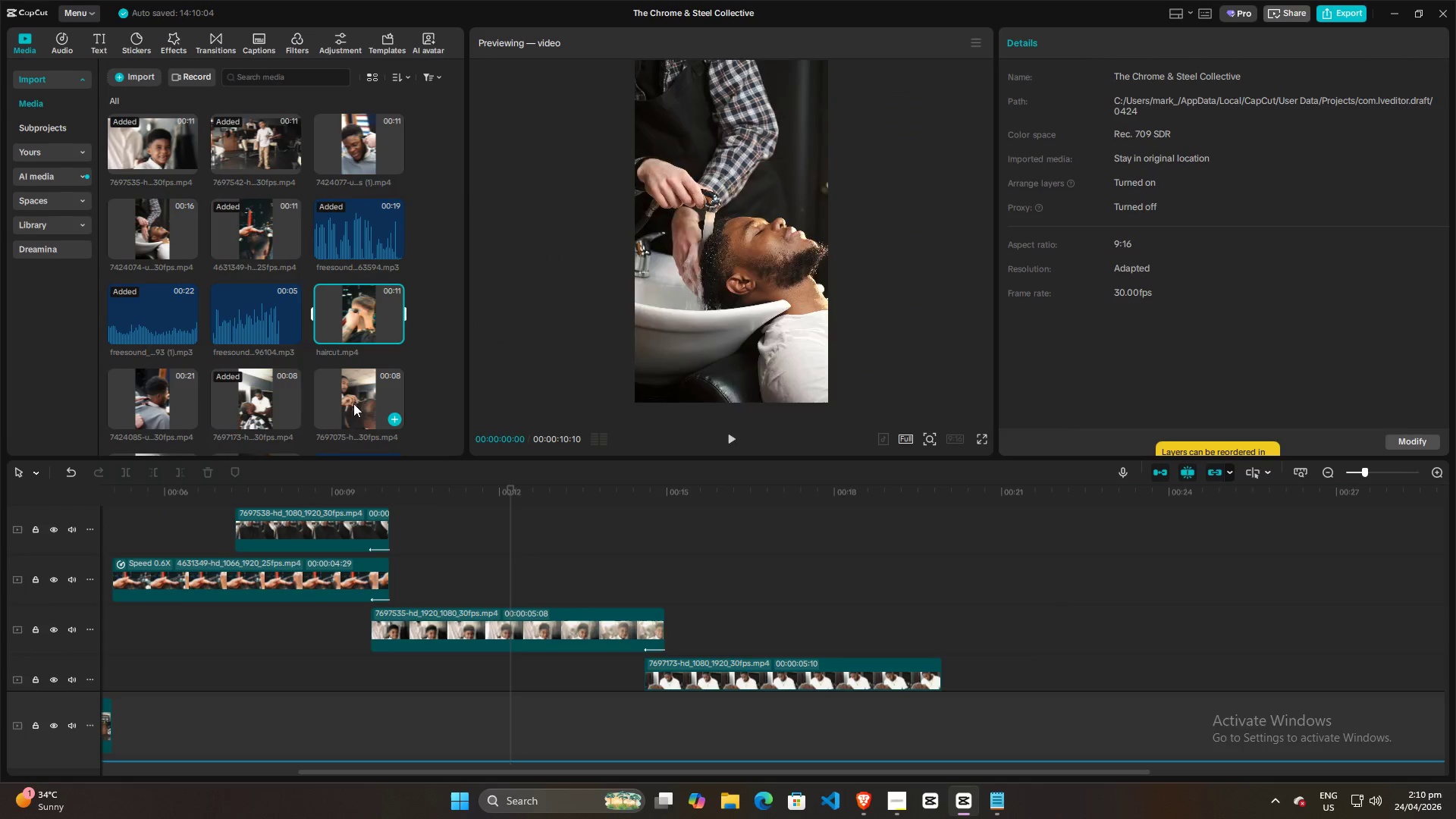 
left_click([354, 410])
 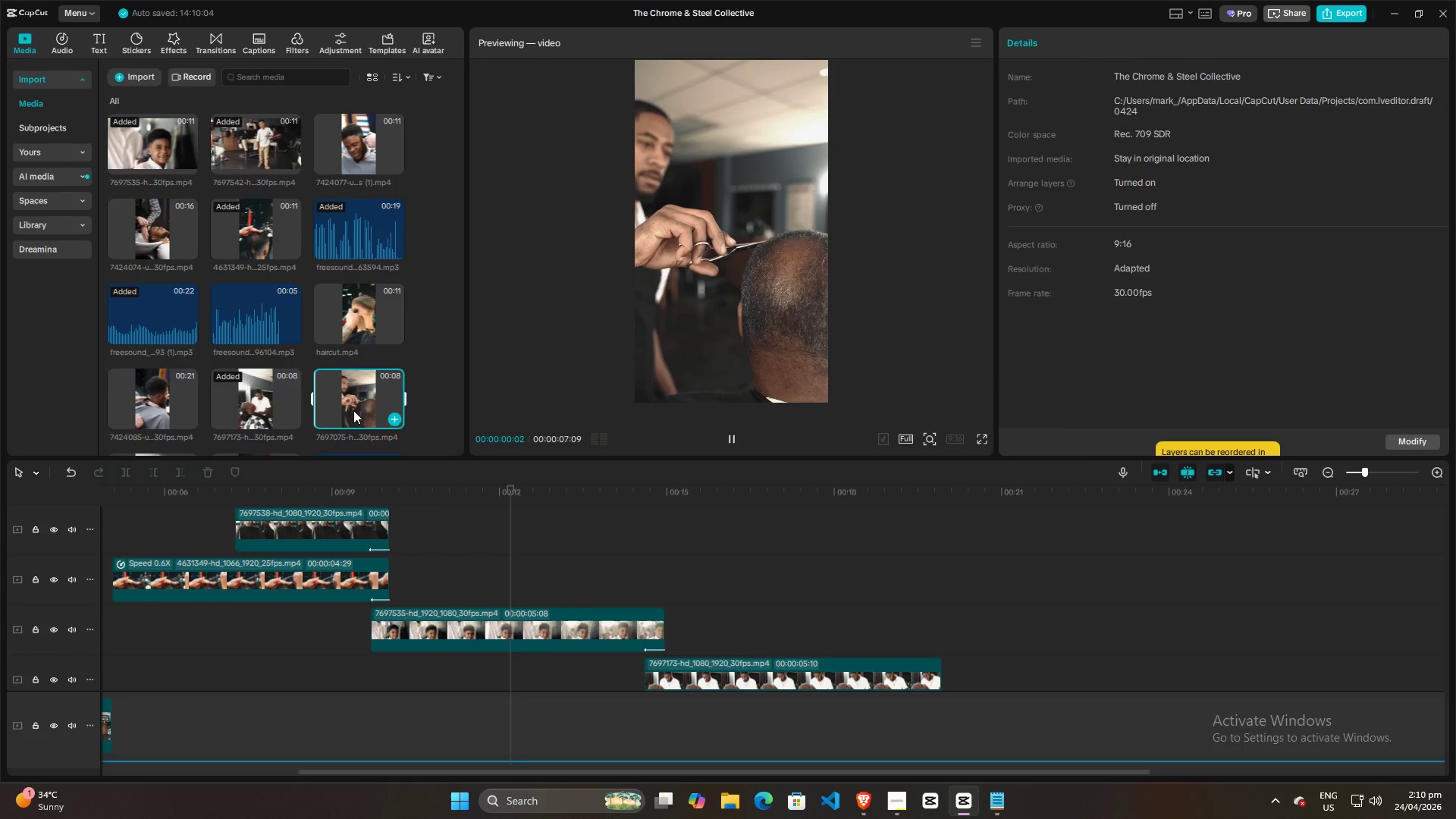 
scroll: coordinate [353, 410], scroll_direction: down, amount: 3.0
 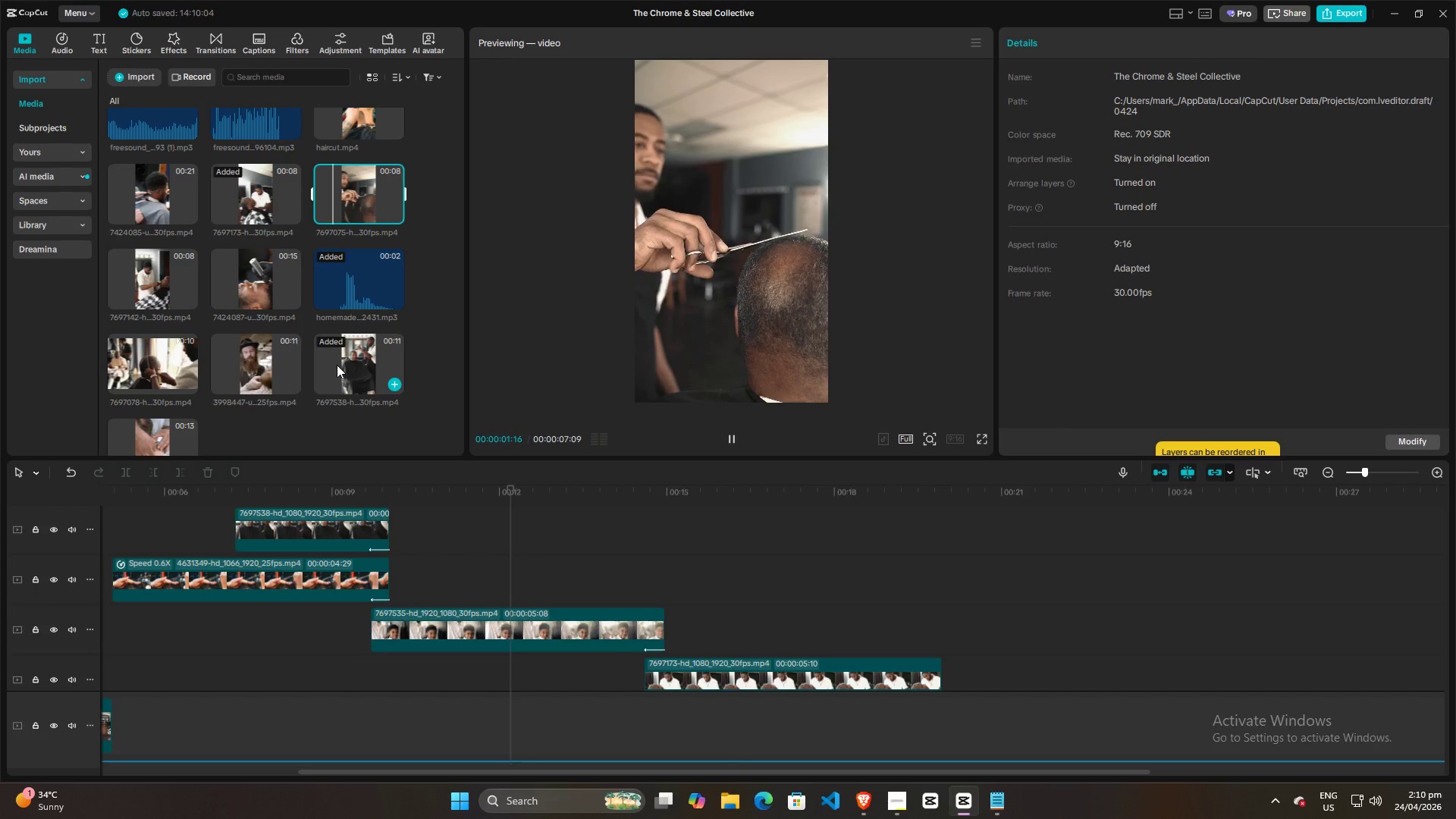 
double_click([250, 353])
 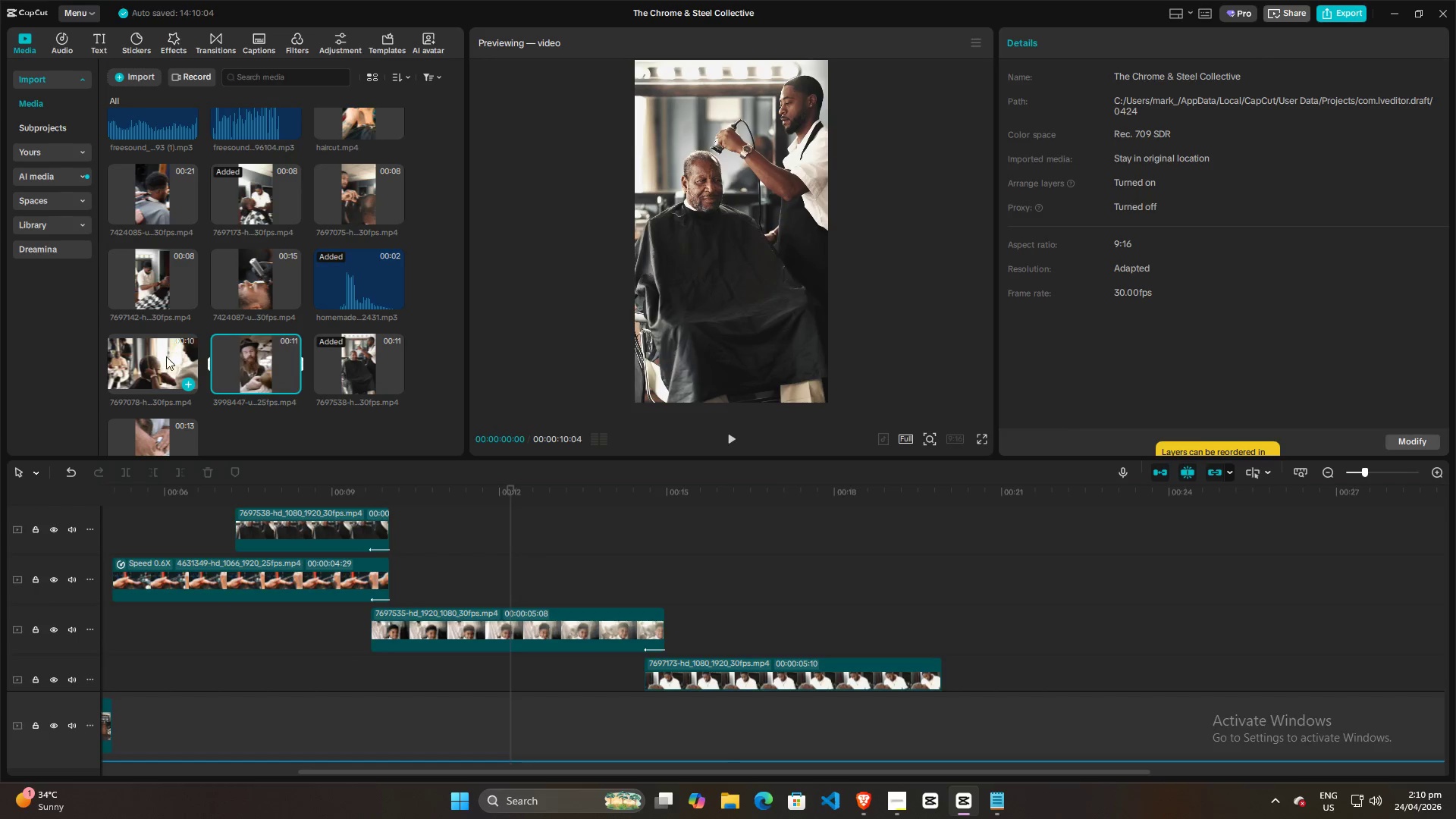 
triple_click([165, 356])
 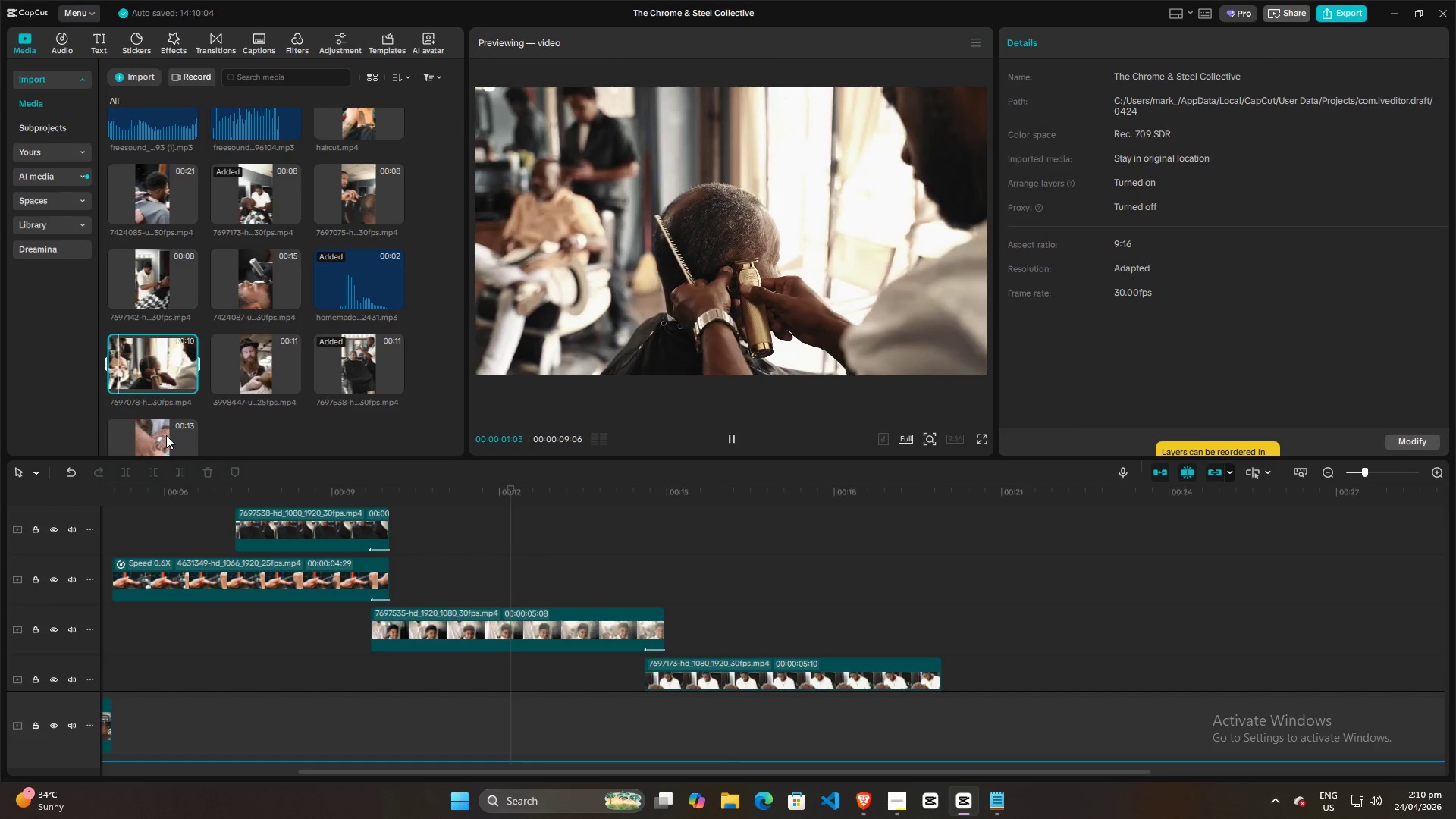 
scroll: coordinate [167, 432], scroll_direction: up, amount: 7.0
 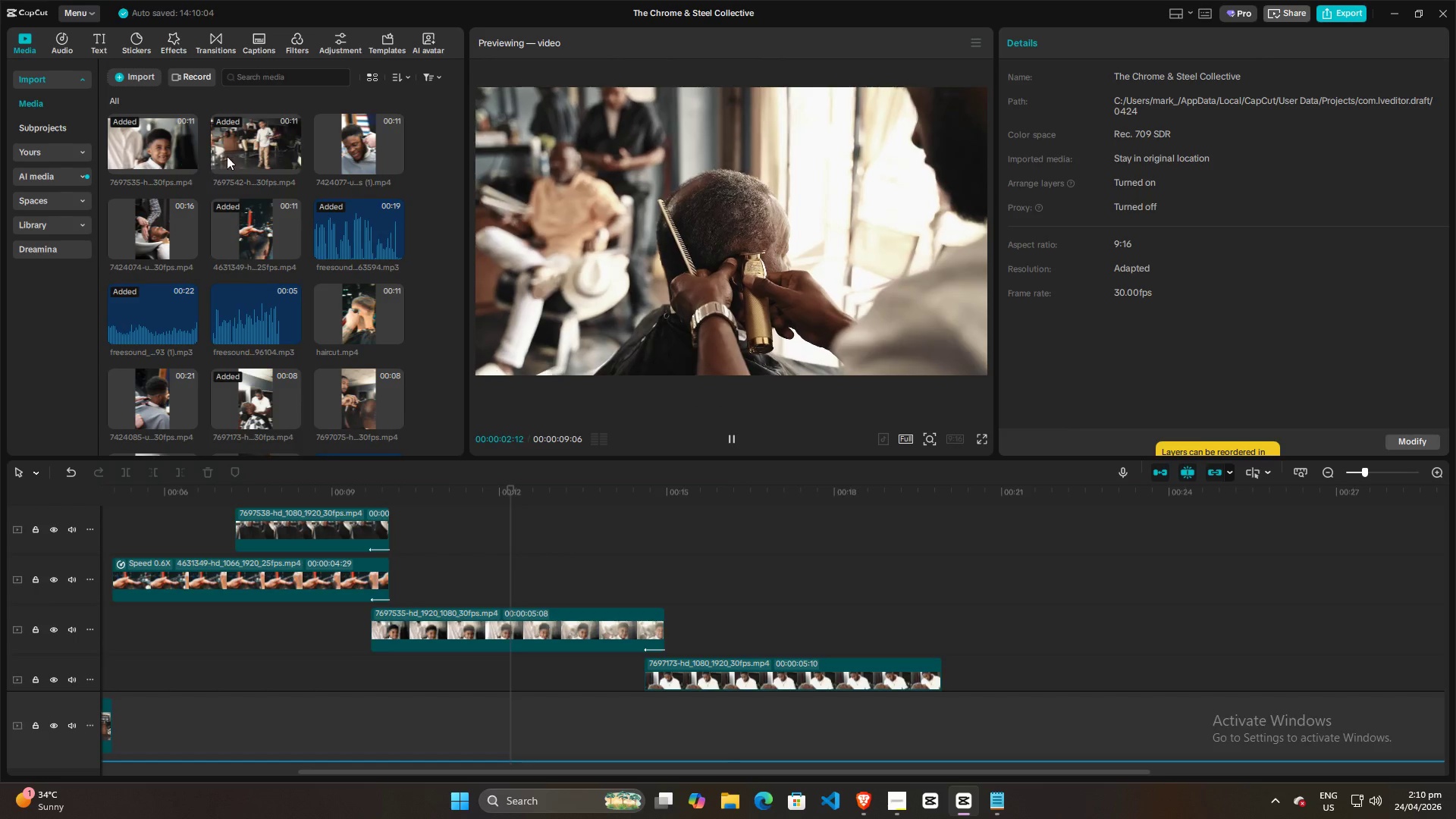 
left_click([234, 151])
 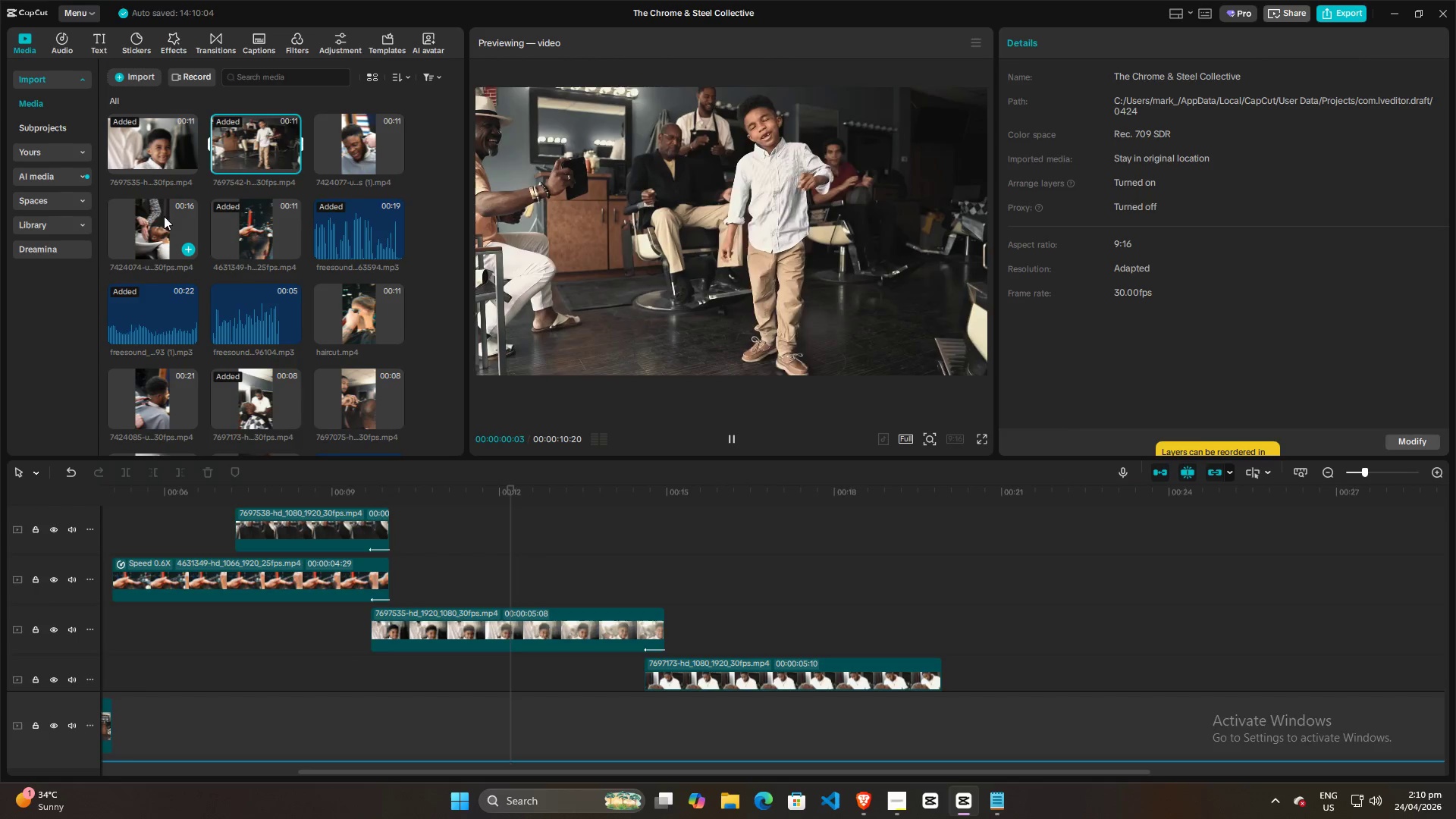 
left_click([165, 226])
 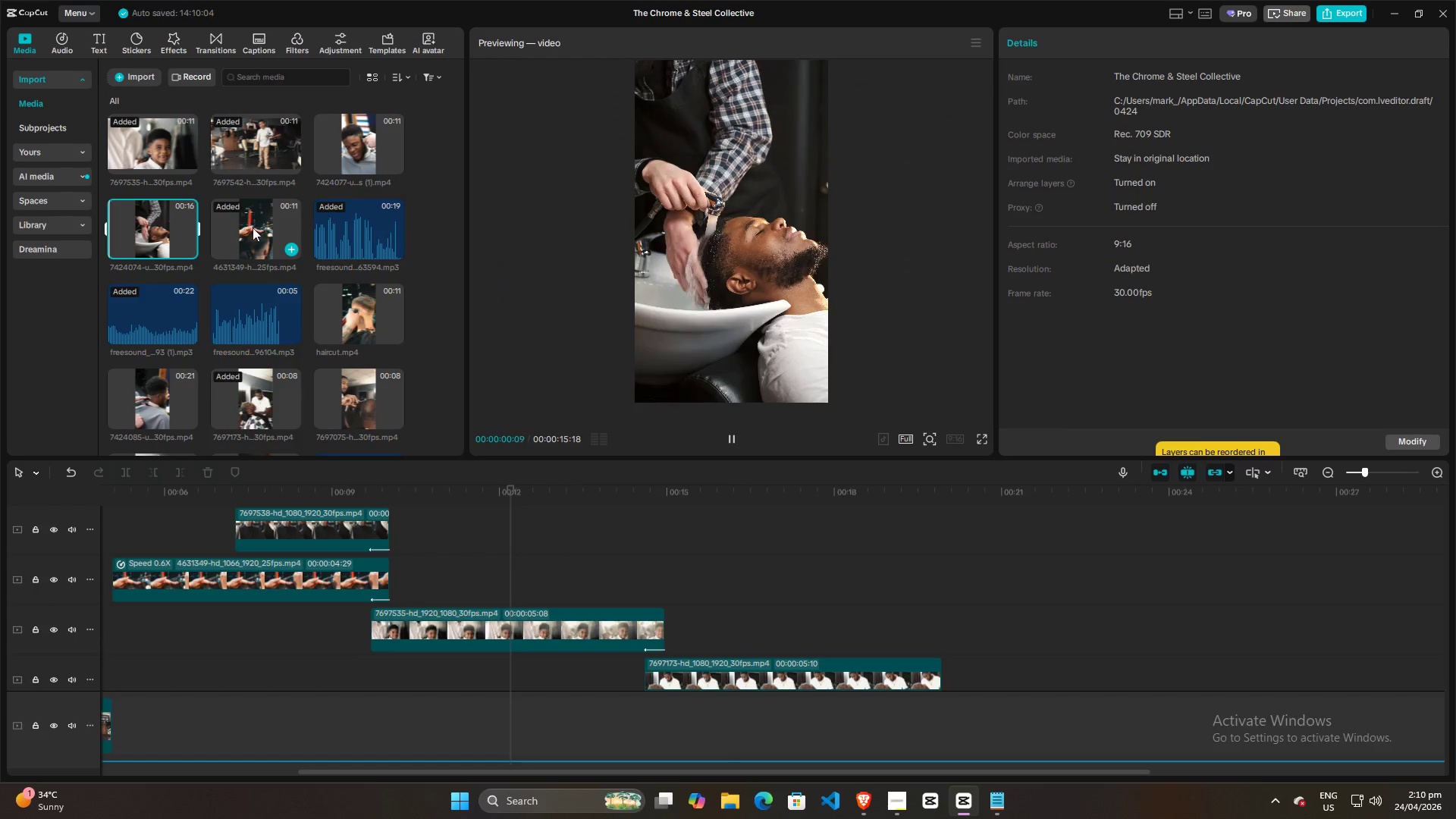 
left_click([253, 228])
 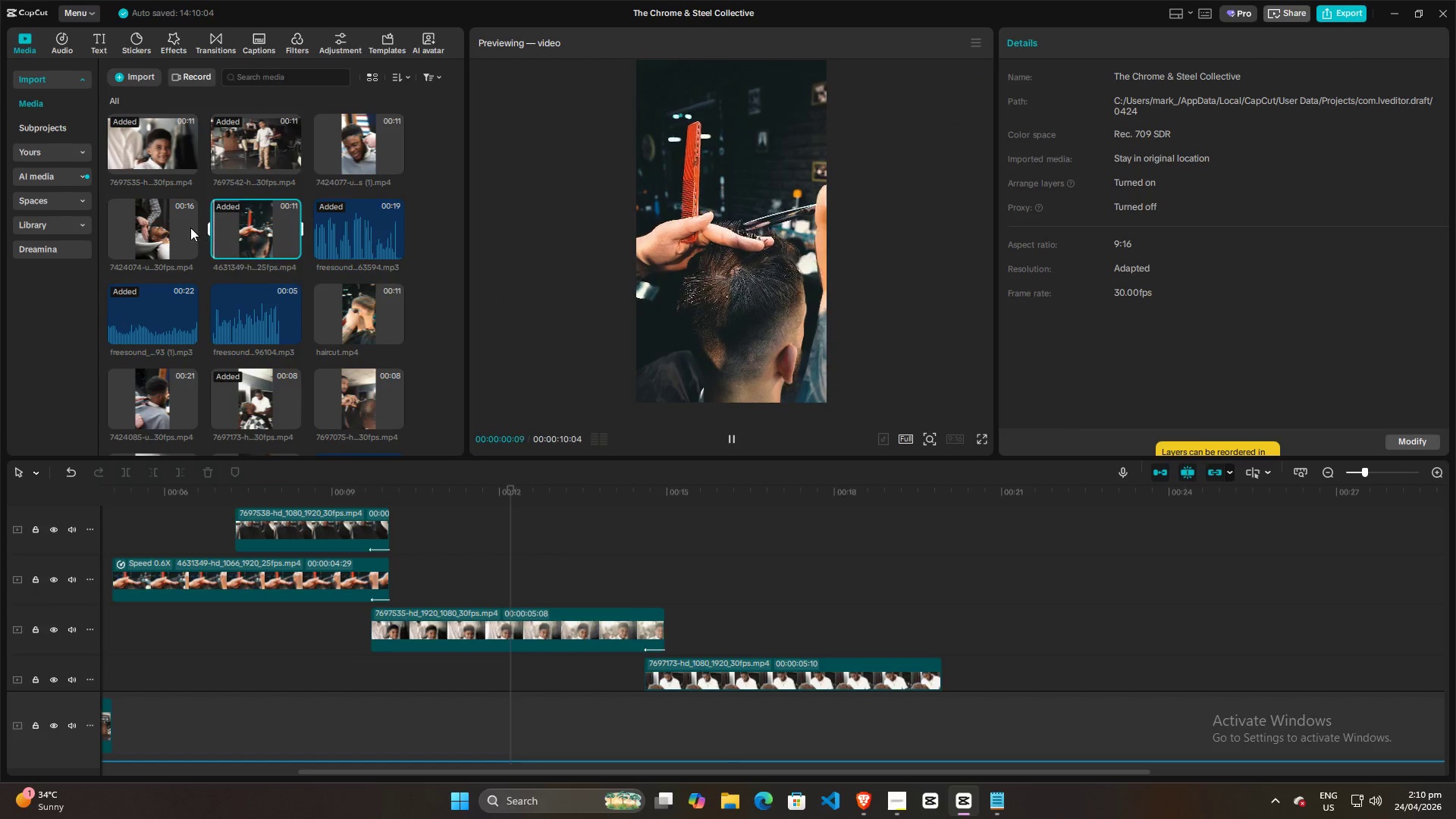 
left_click([187, 228])
 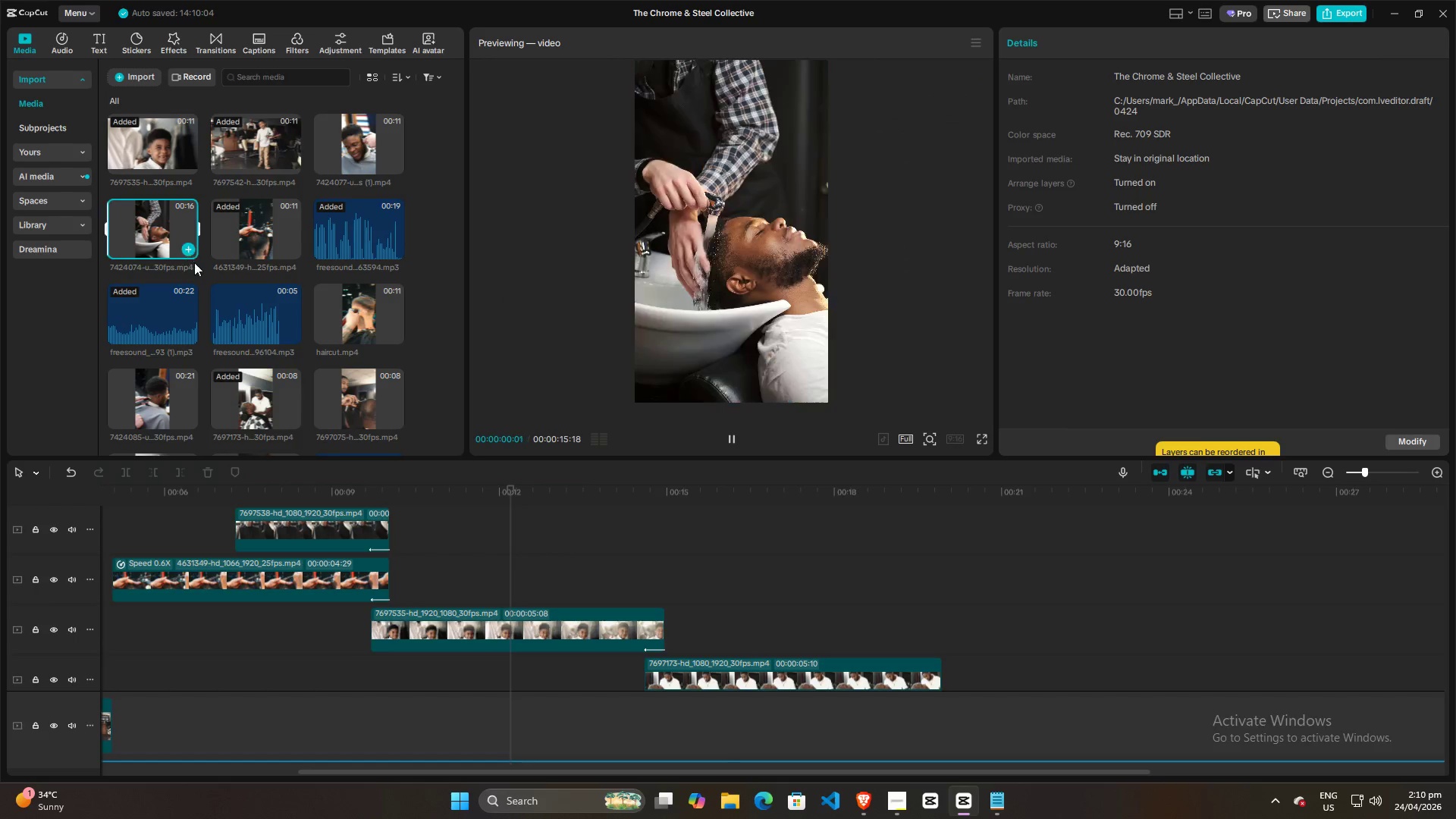 
scroll: coordinate [194, 268], scroll_direction: down, amount: 4.0
 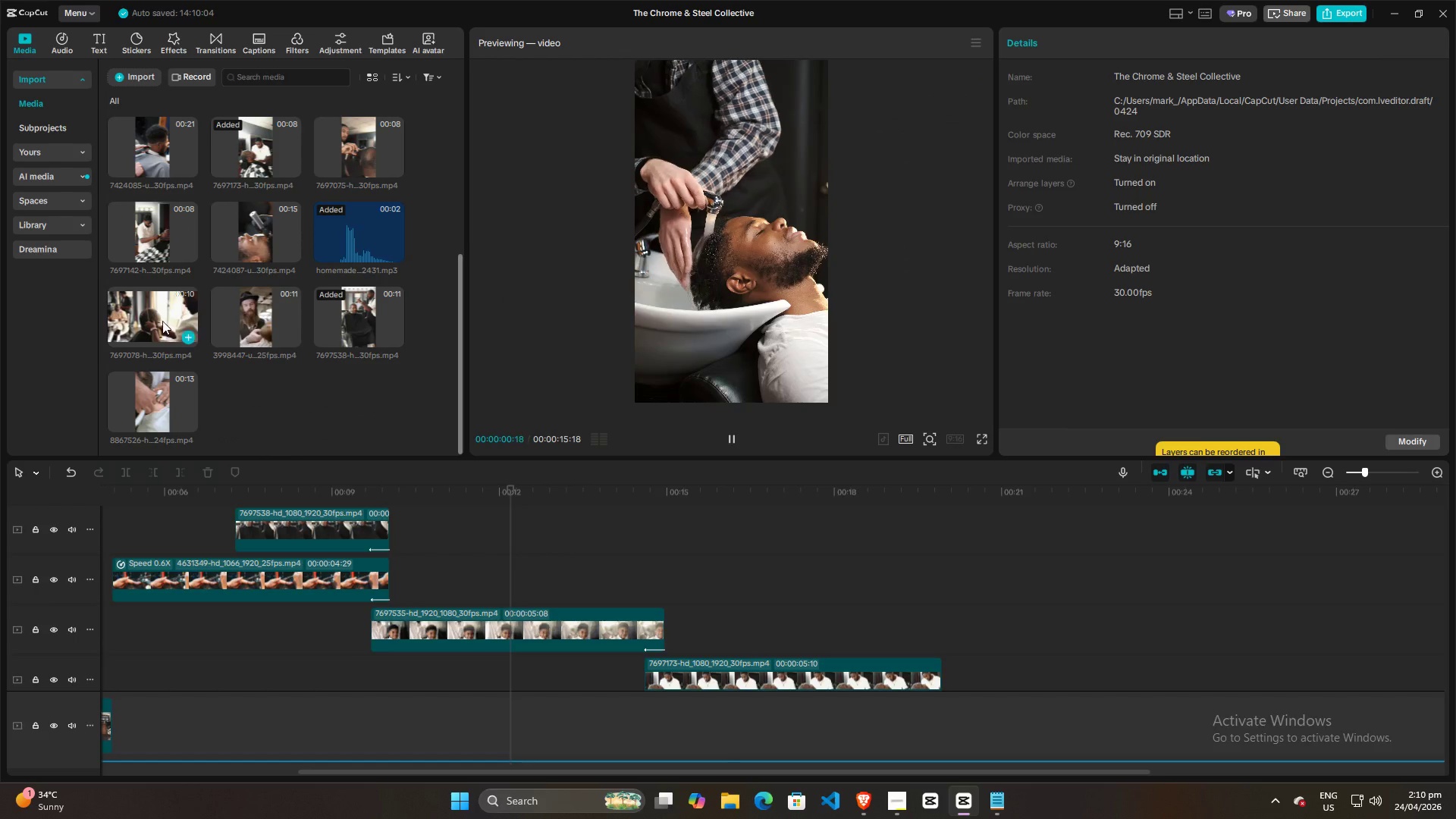 
left_click([162, 322])
 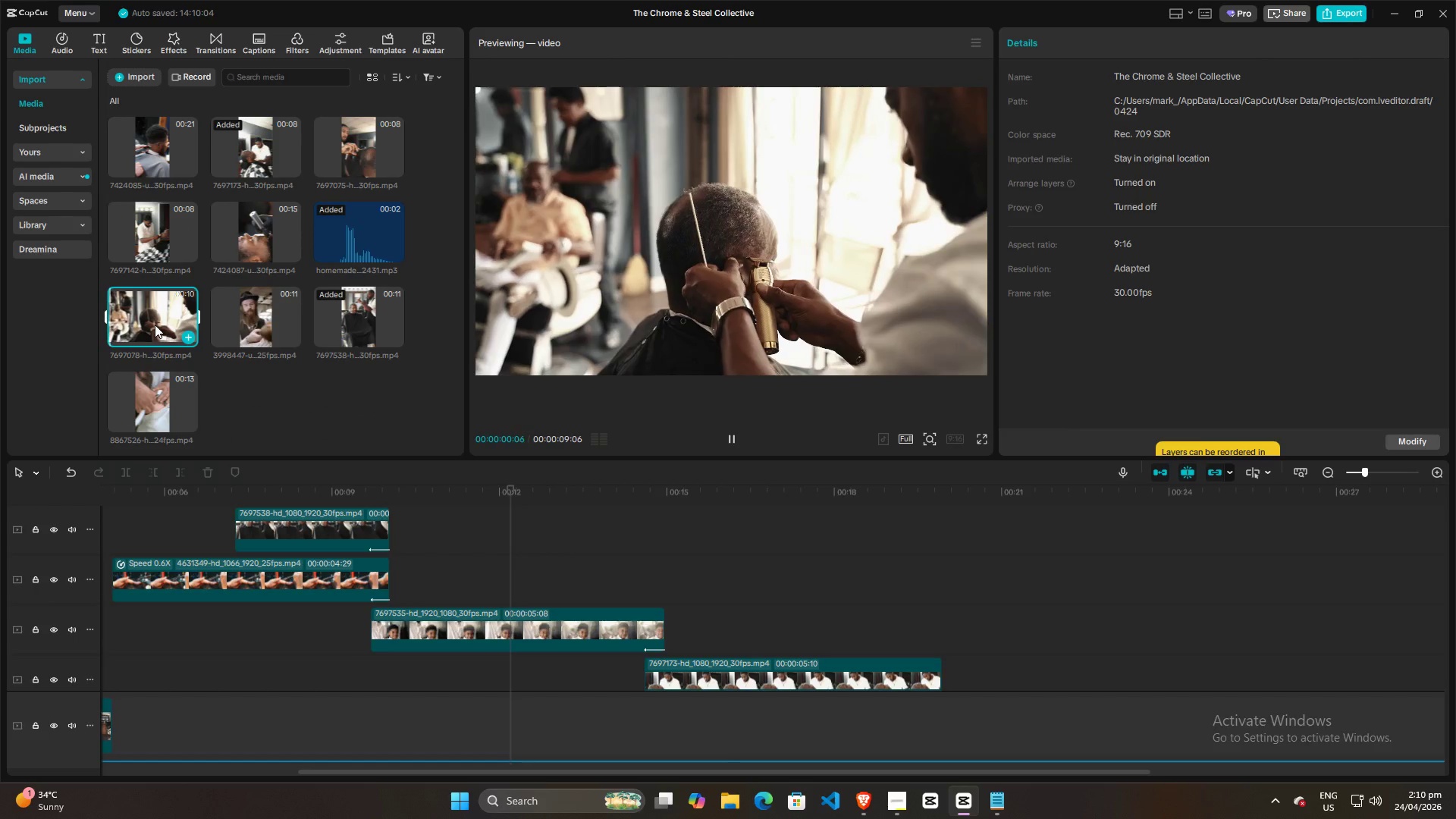 
left_click_drag(start_coordinate=[152, 325], to_coordinate=[263, 243])
 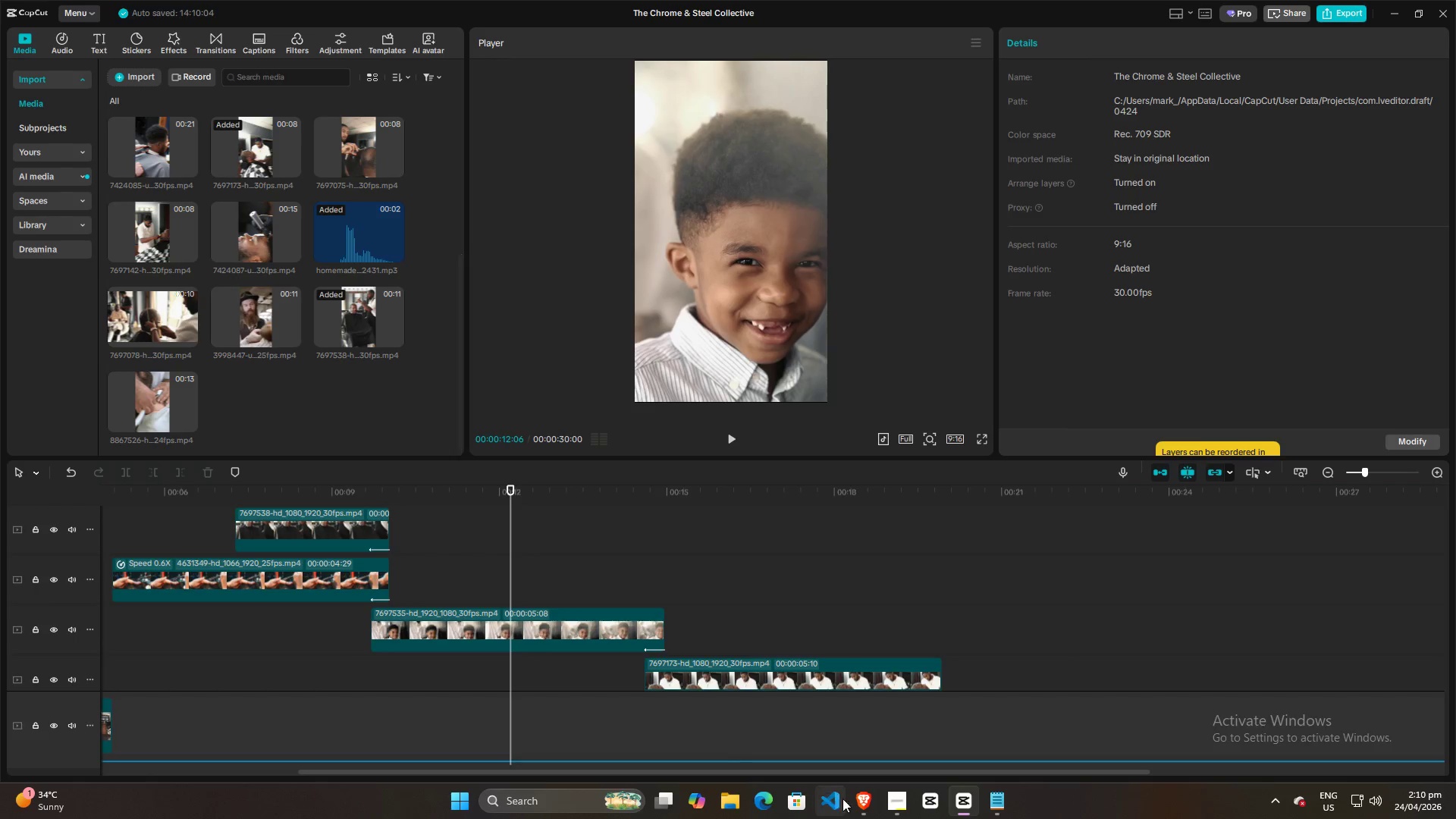 
left_click([861, 807])
 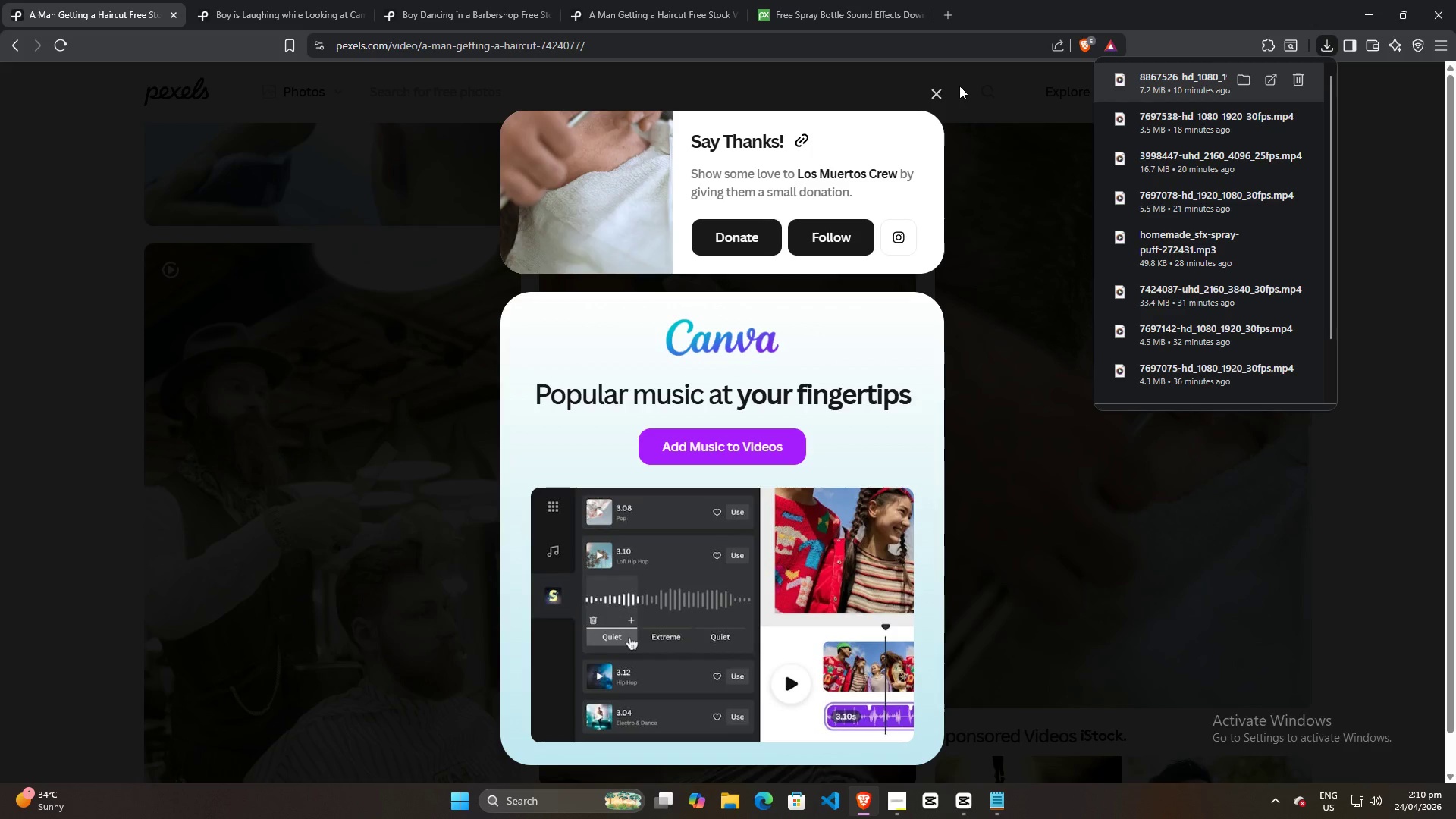 
left_click([937, 93])
 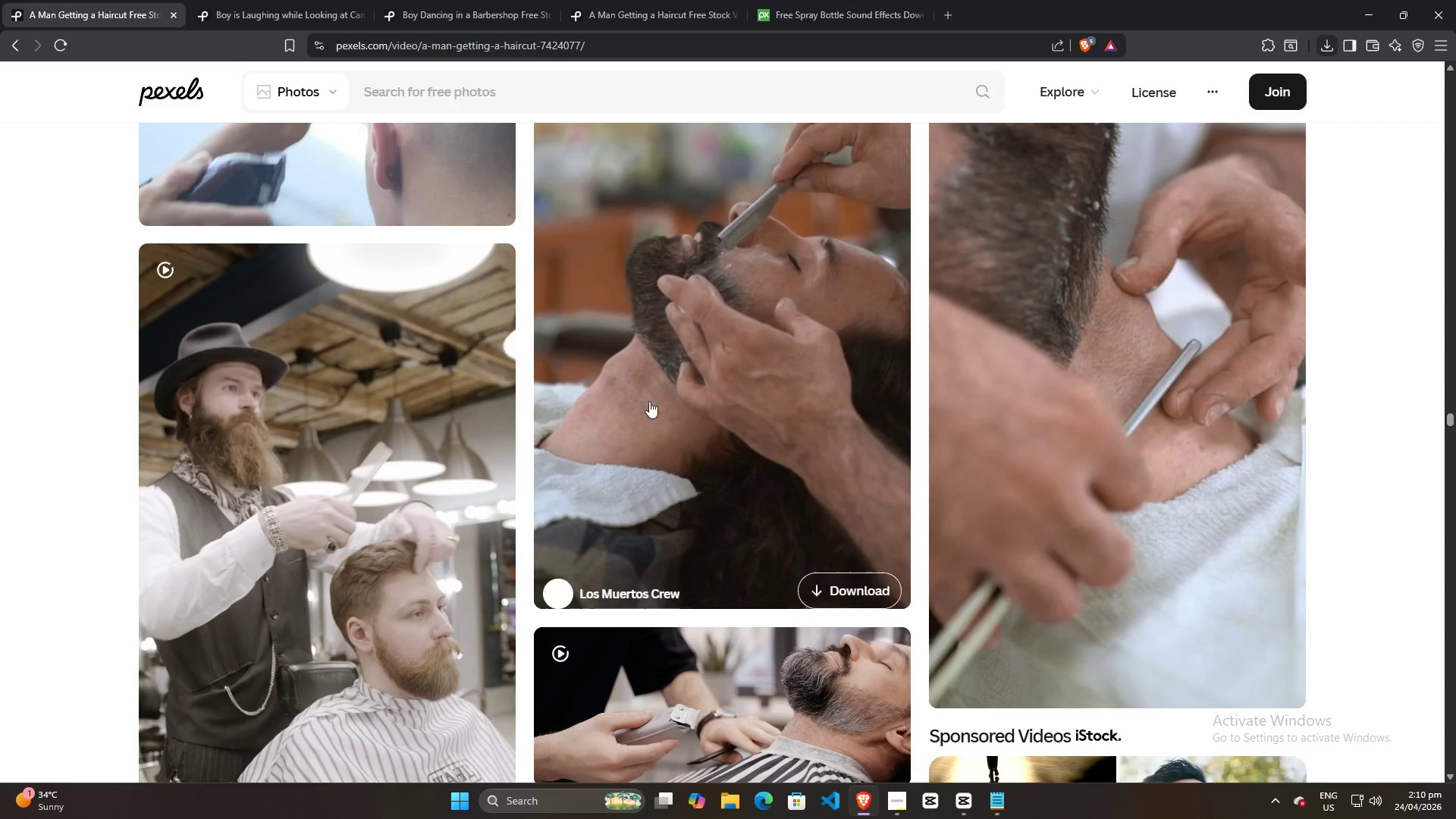 
scroll: coordinate [818, 429], scroll_direction: down, amount: 49.0
 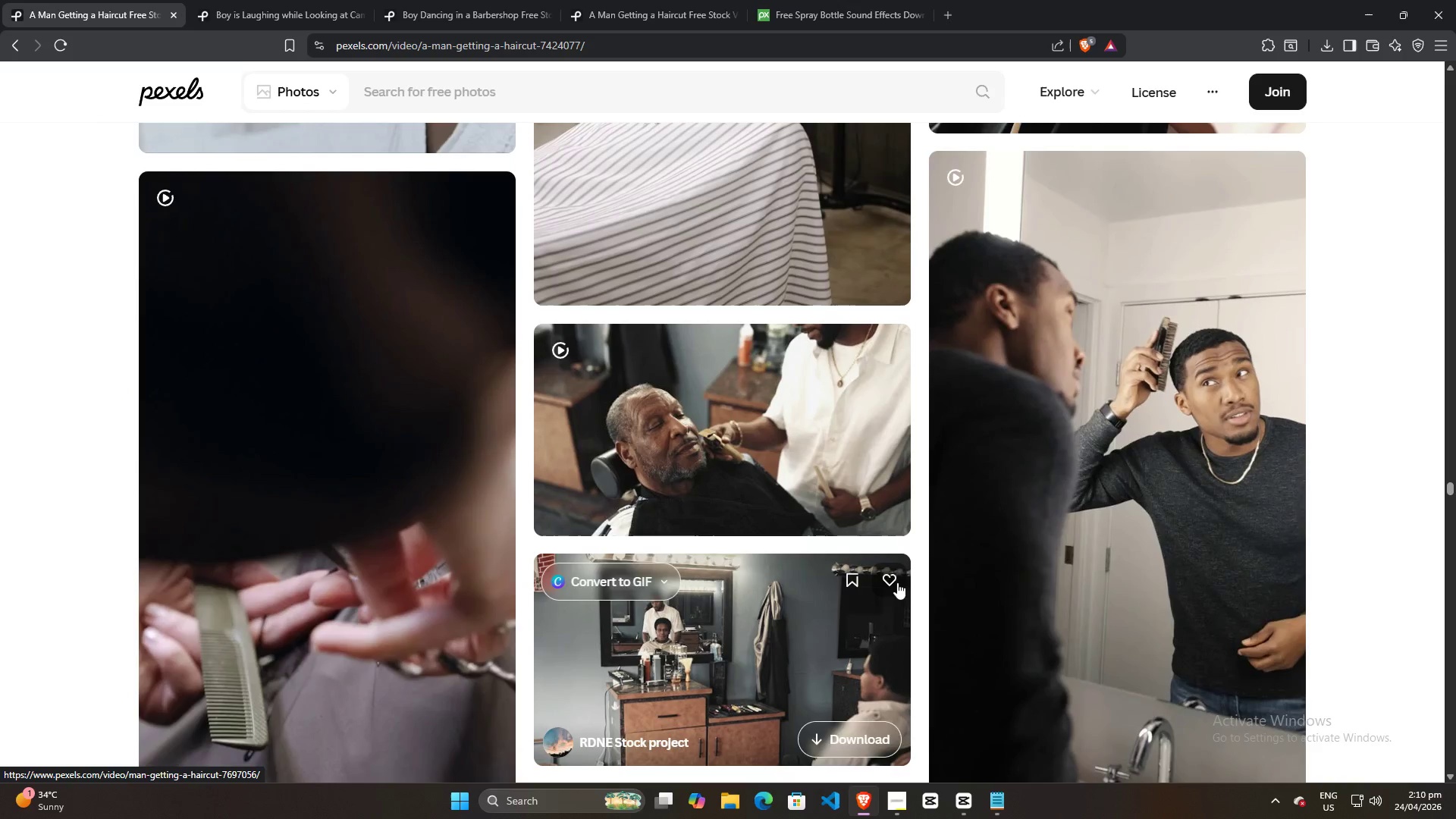 
left_click([886, 811])